 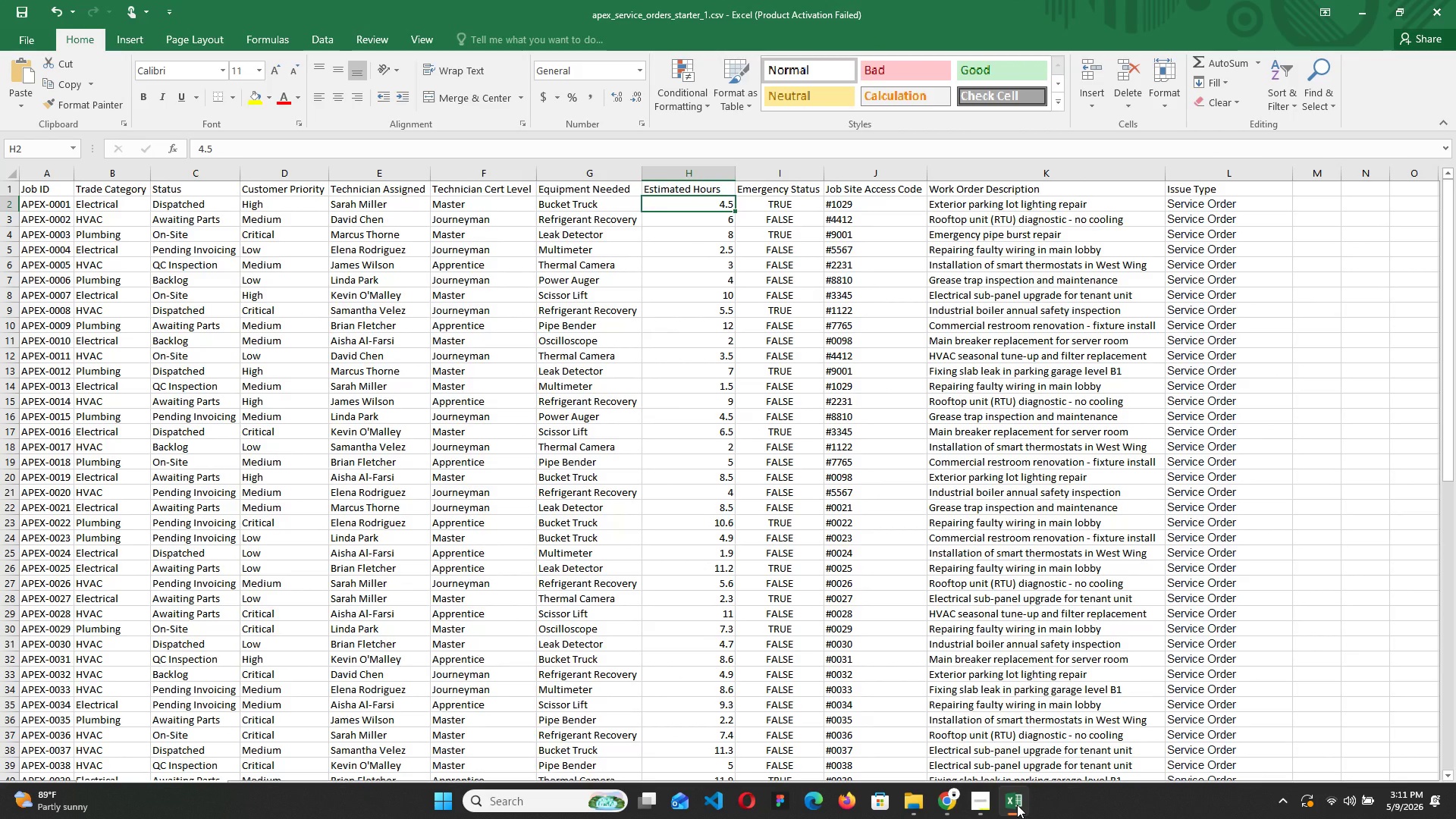 
left_click([1017, 804])
 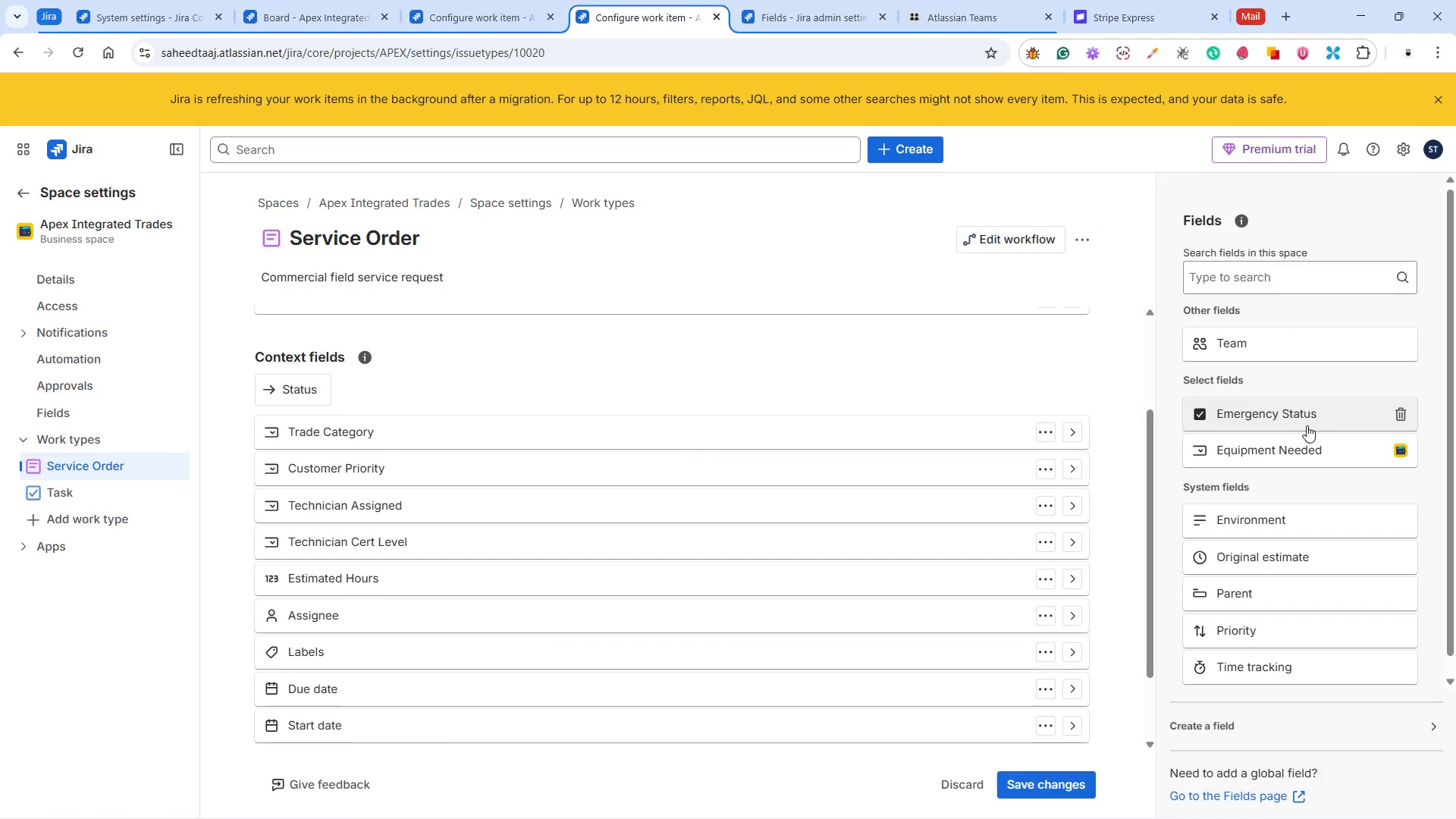 
left_click_drag(start_coordinate=[1310, 448], to_coordinate=[623, 579])
 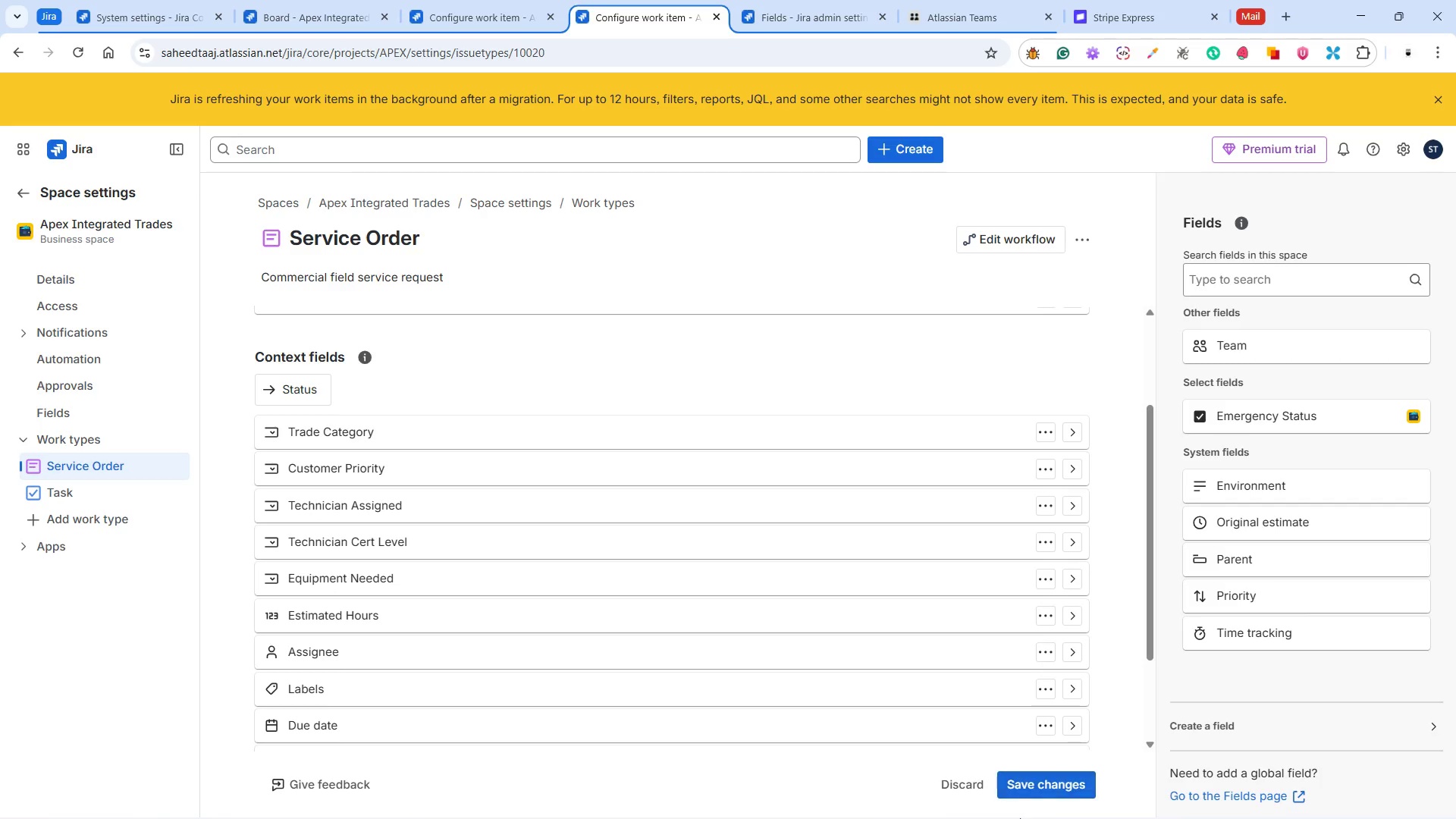 
wait(5.56)
 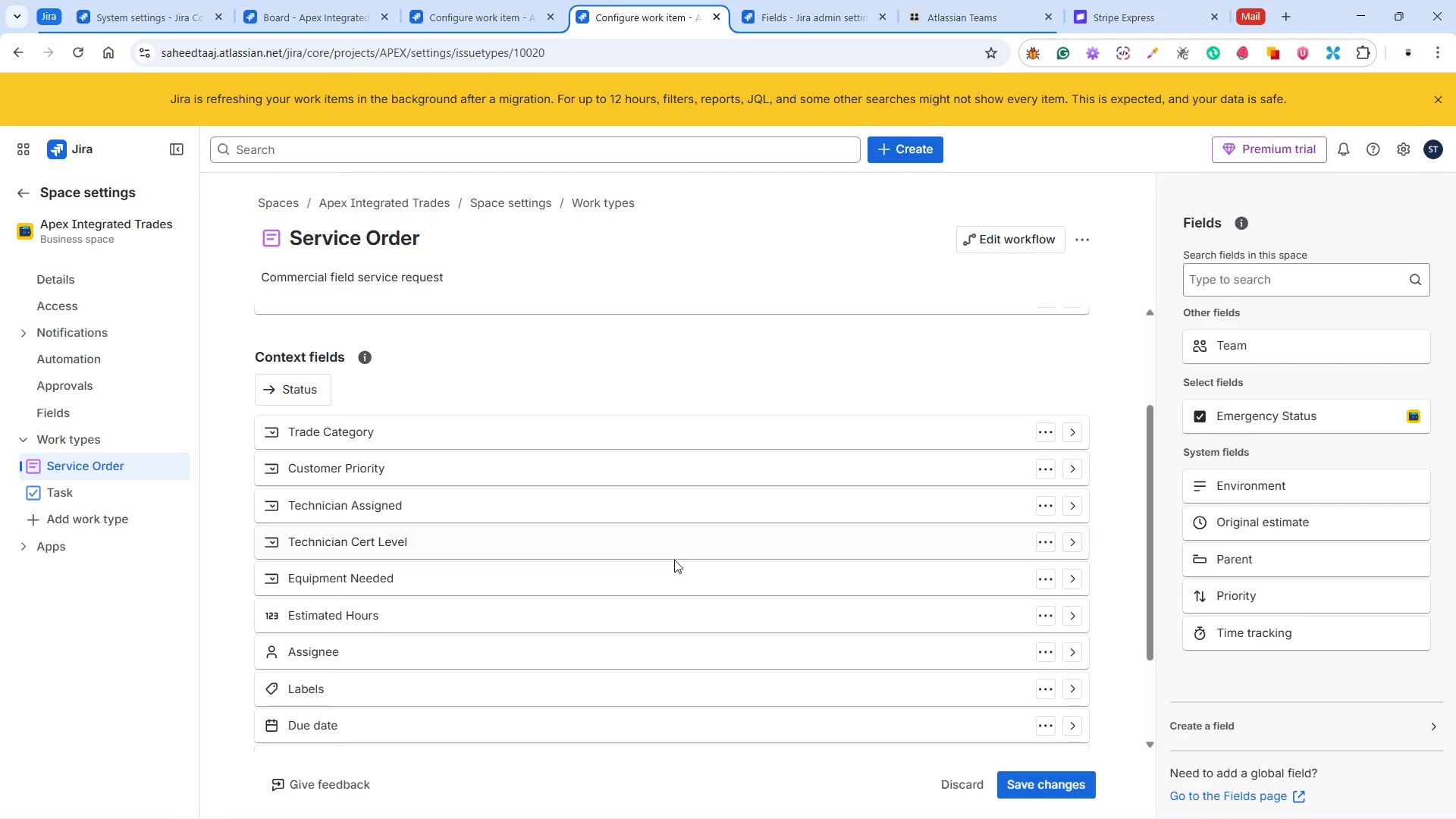 
mouse_move([990, 805])
 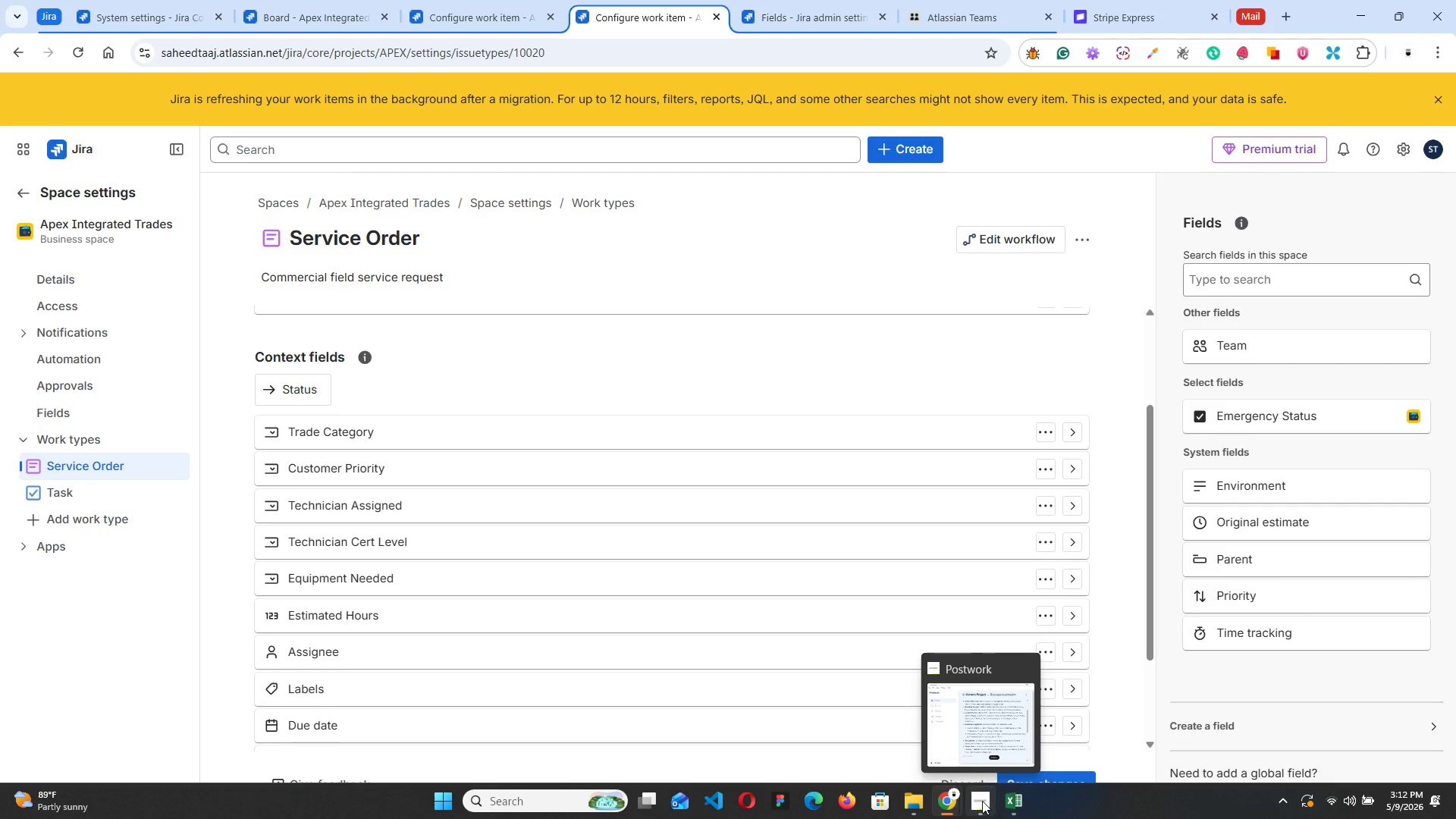 
left_click([982, 801])